 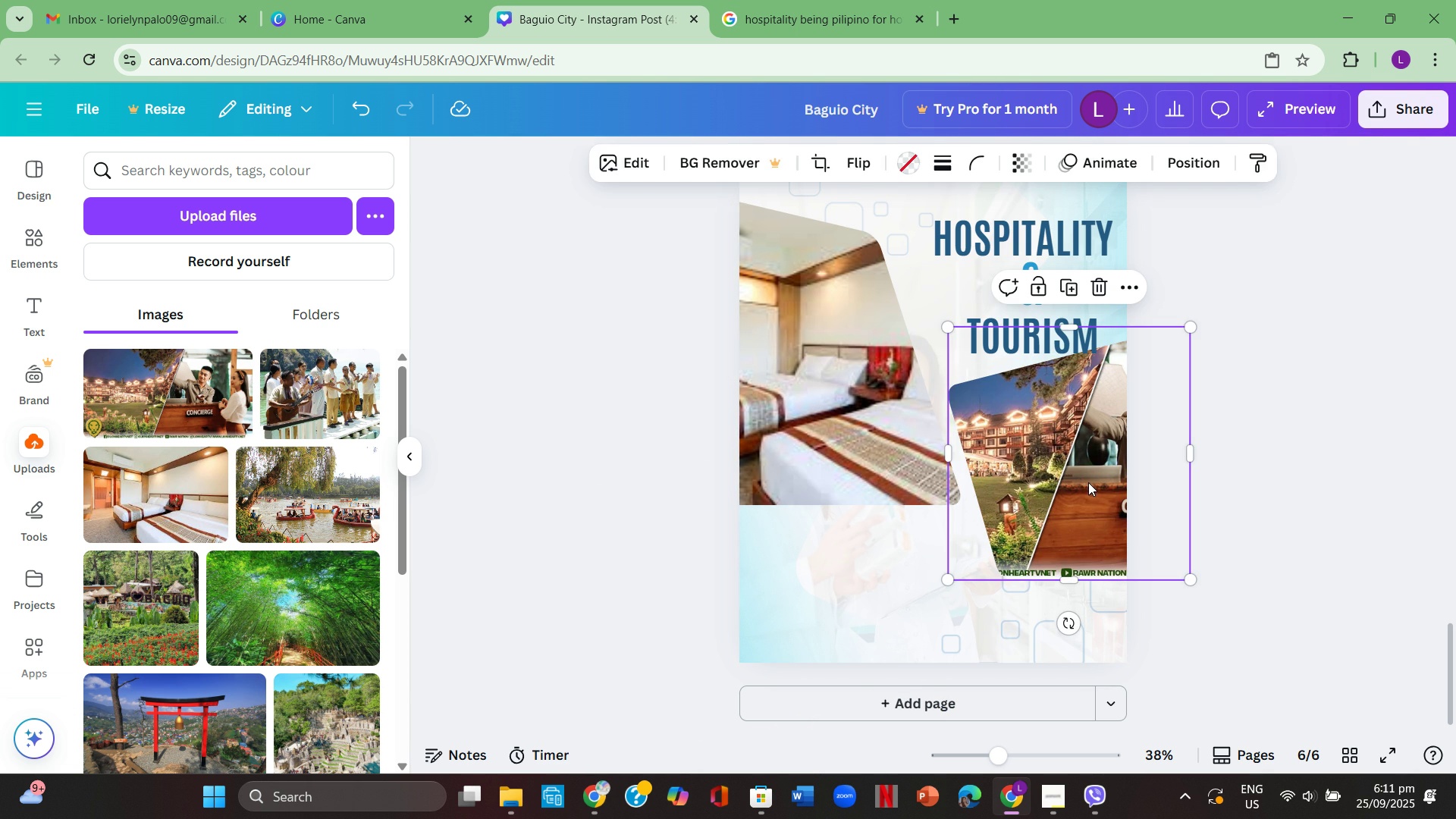 
key(Backspace)
 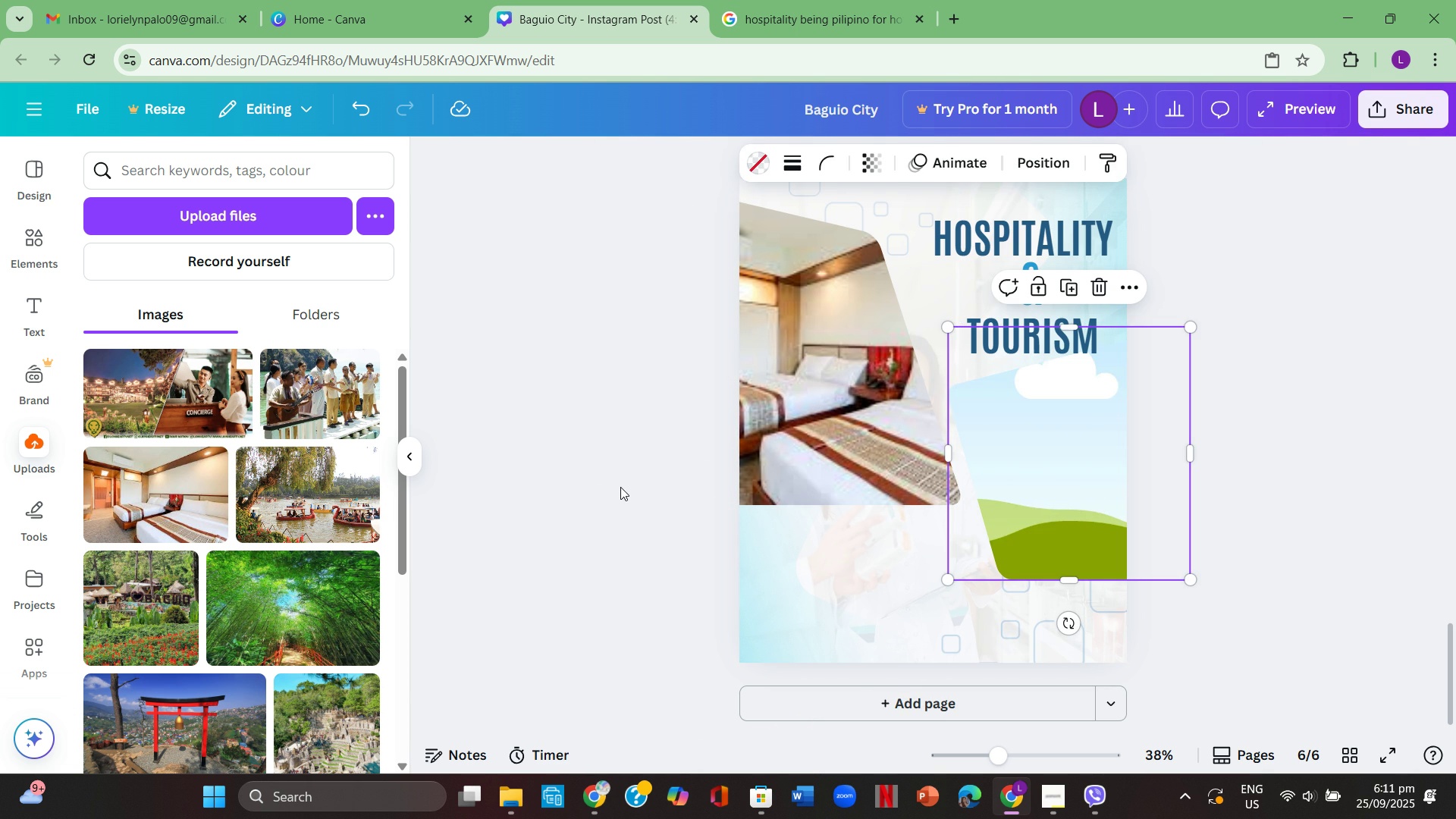 
left_click([622, 487])
 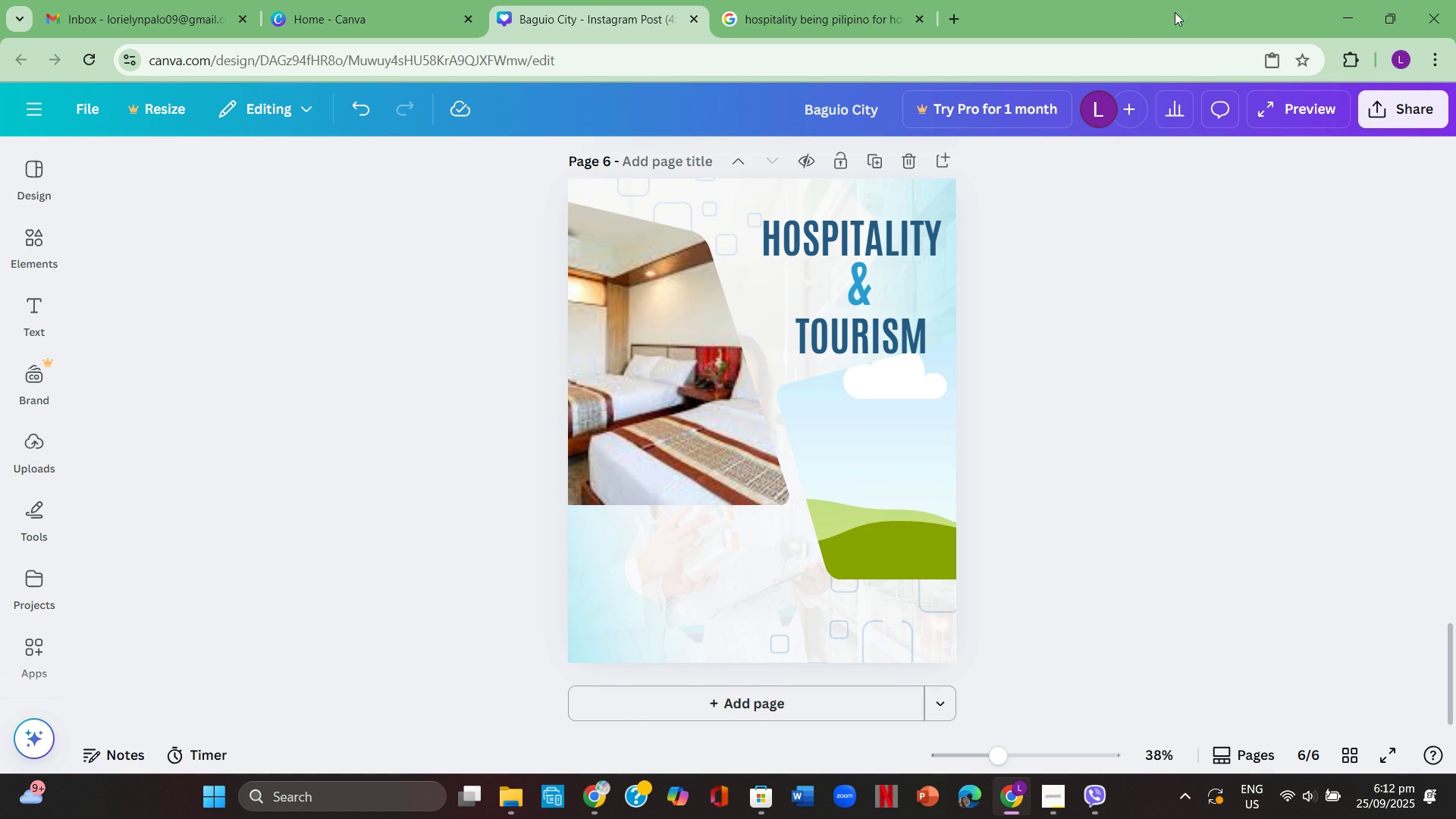 
left_click([832, 0])
 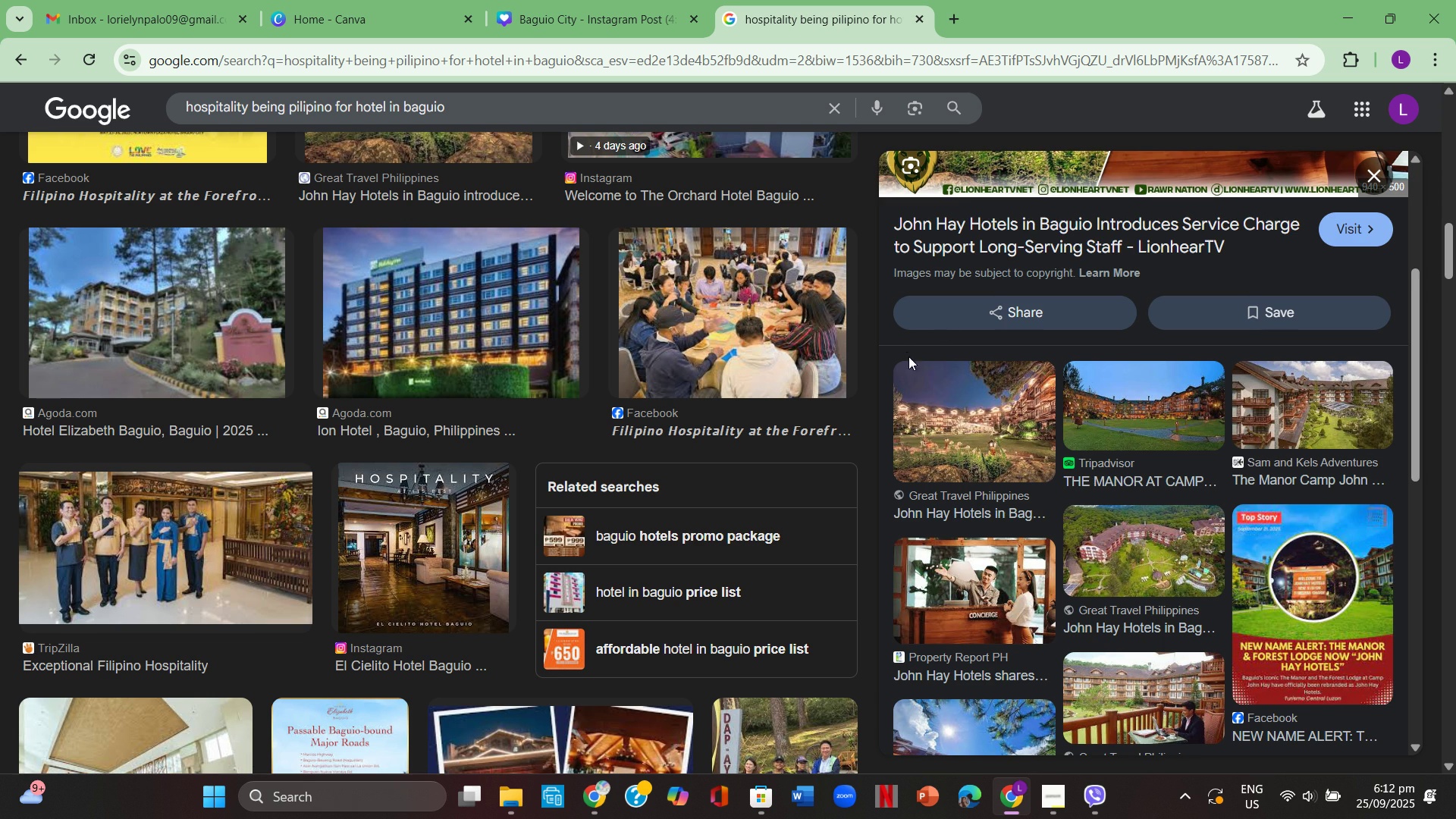 
scroll: coordinate [898, 562], scroll_direction: down, amount: 14.0
 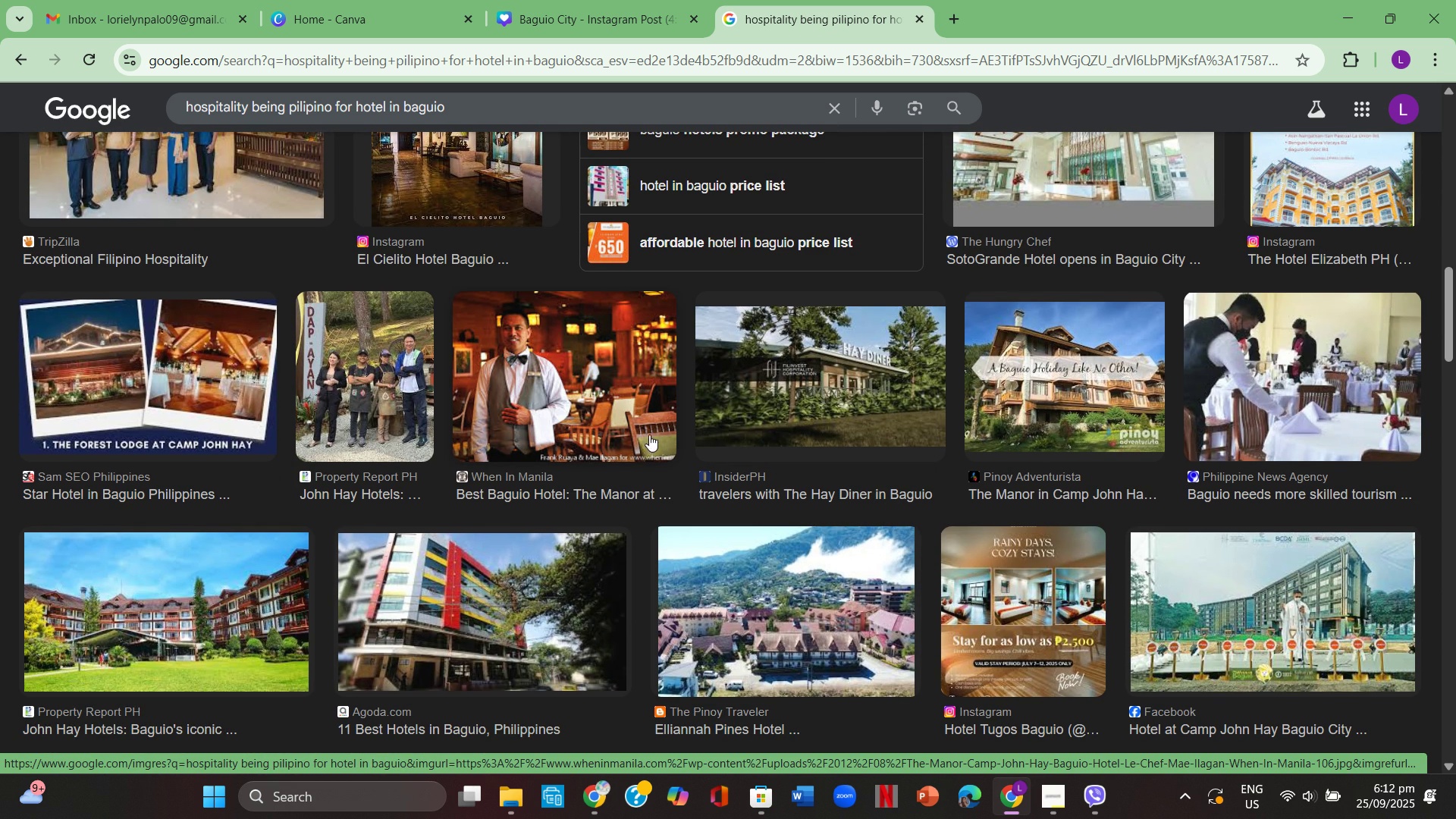 
left_click([610, 397])
 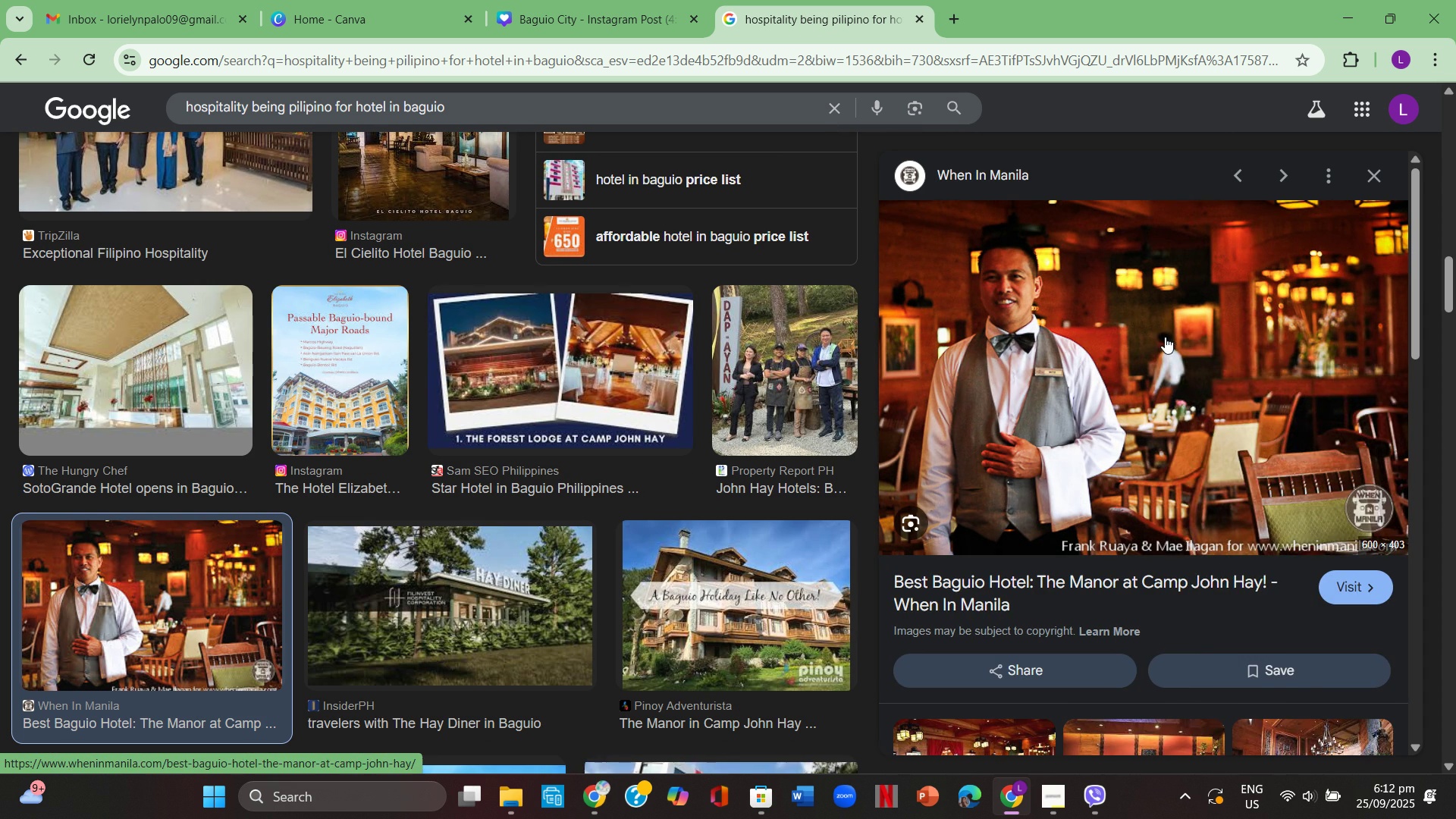 
right_click([1163, 336])
 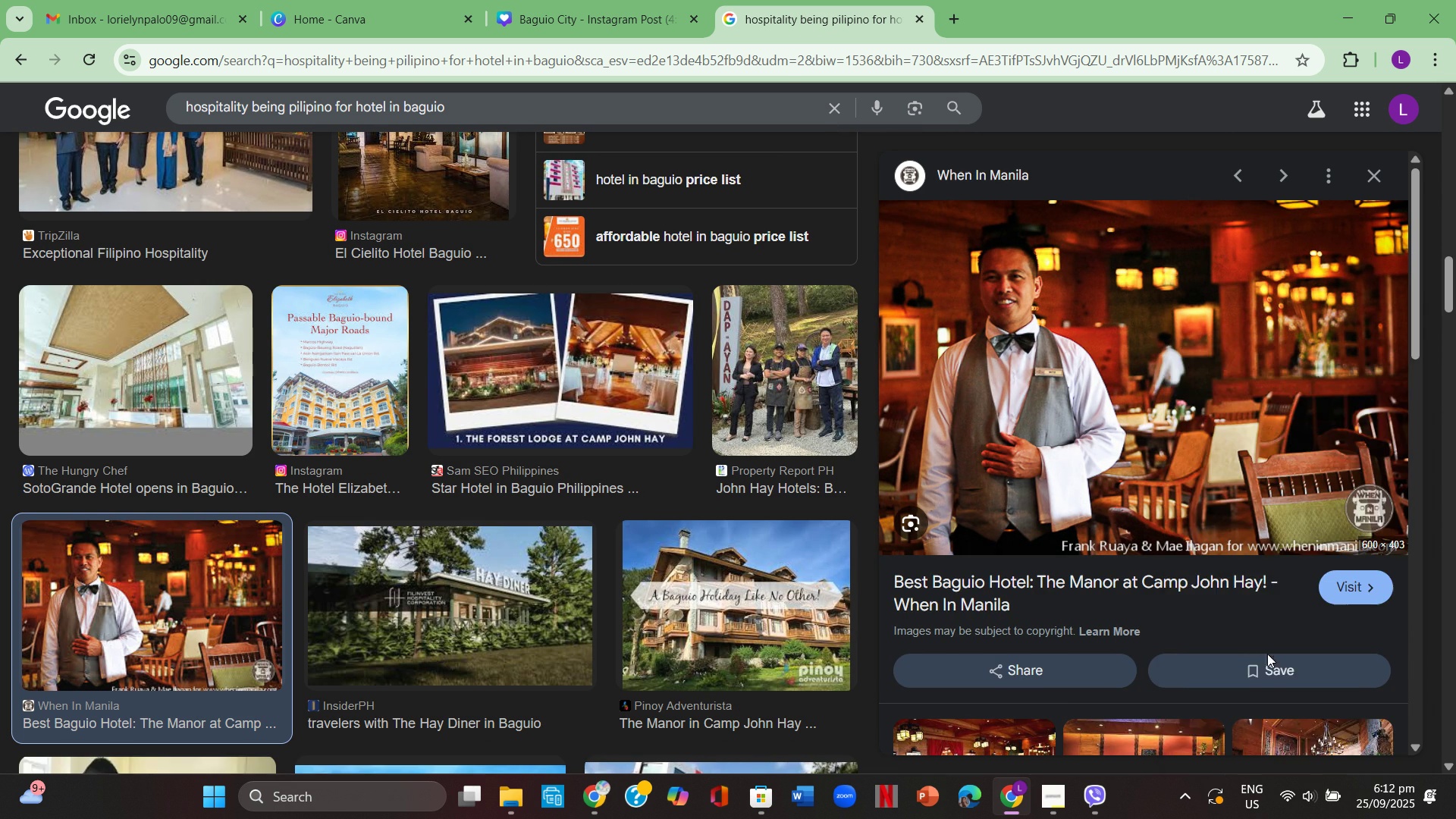 
left_click([1267, 654])
 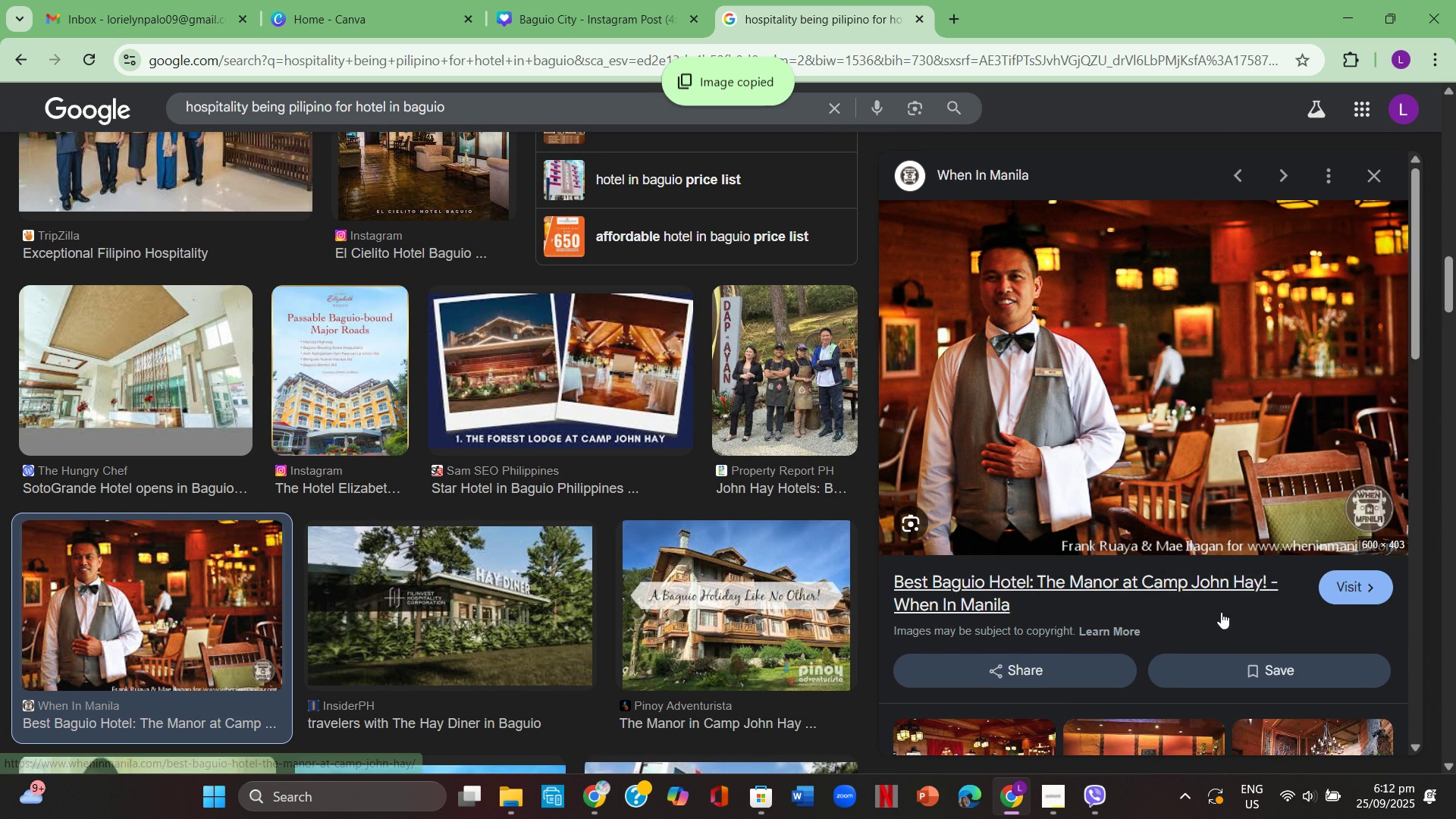 
scroll: coordinate [1171, 608], scroll_direction: down, amount: 5.0
 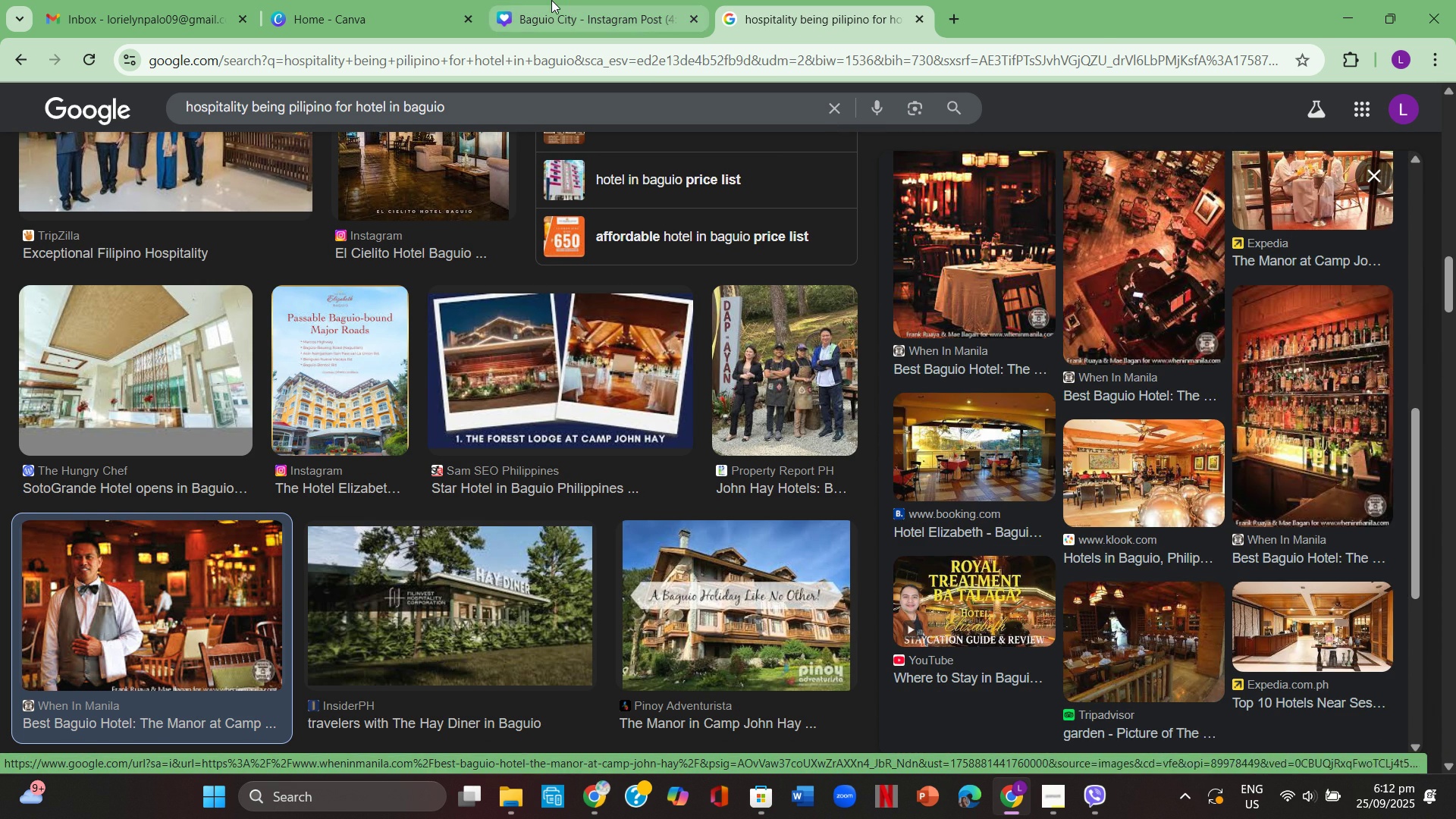 
left_click([551, 0])
 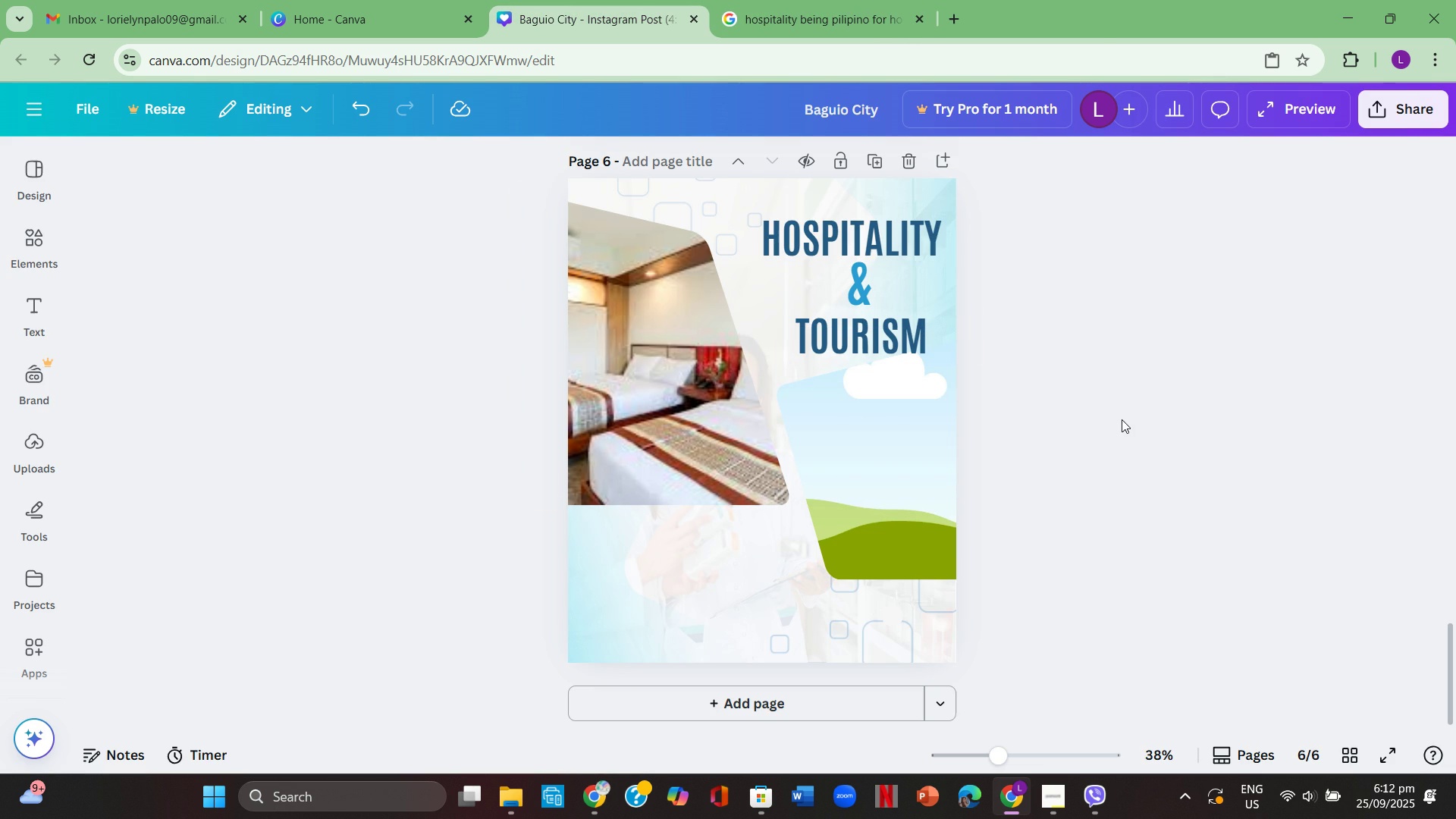 
right_click([1122, 419])
 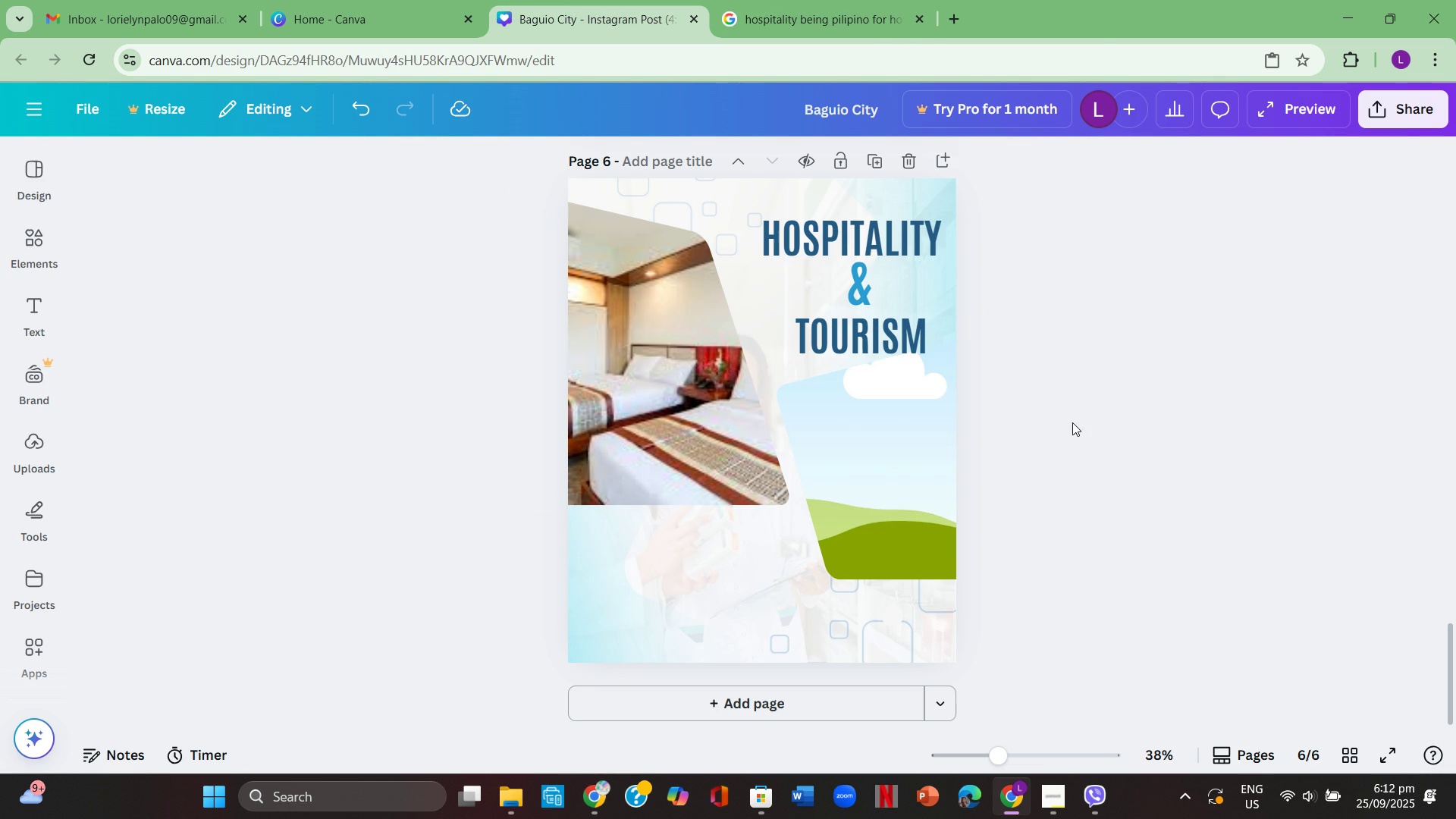 
left_click([1072, 422])